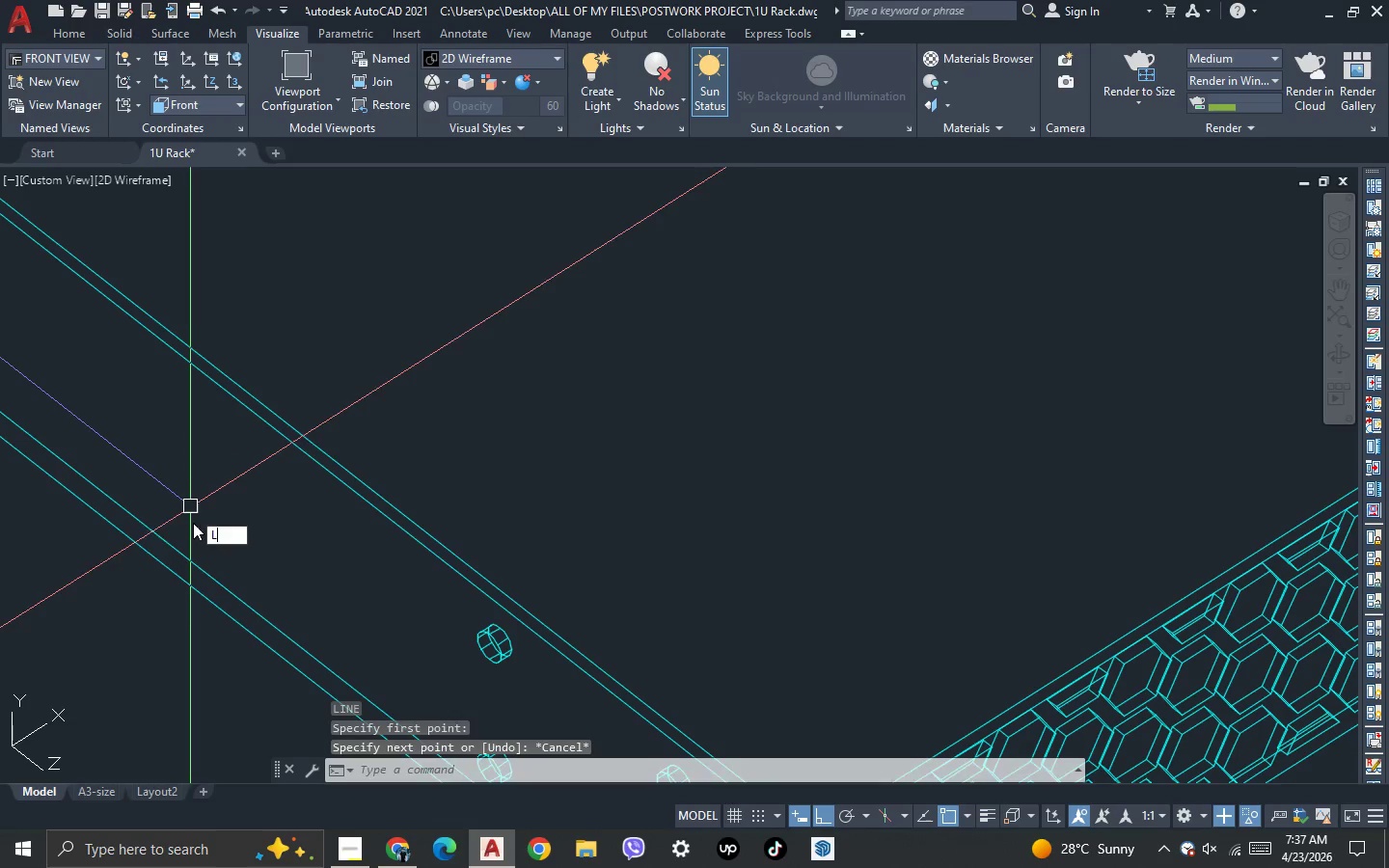 
key(Space)
 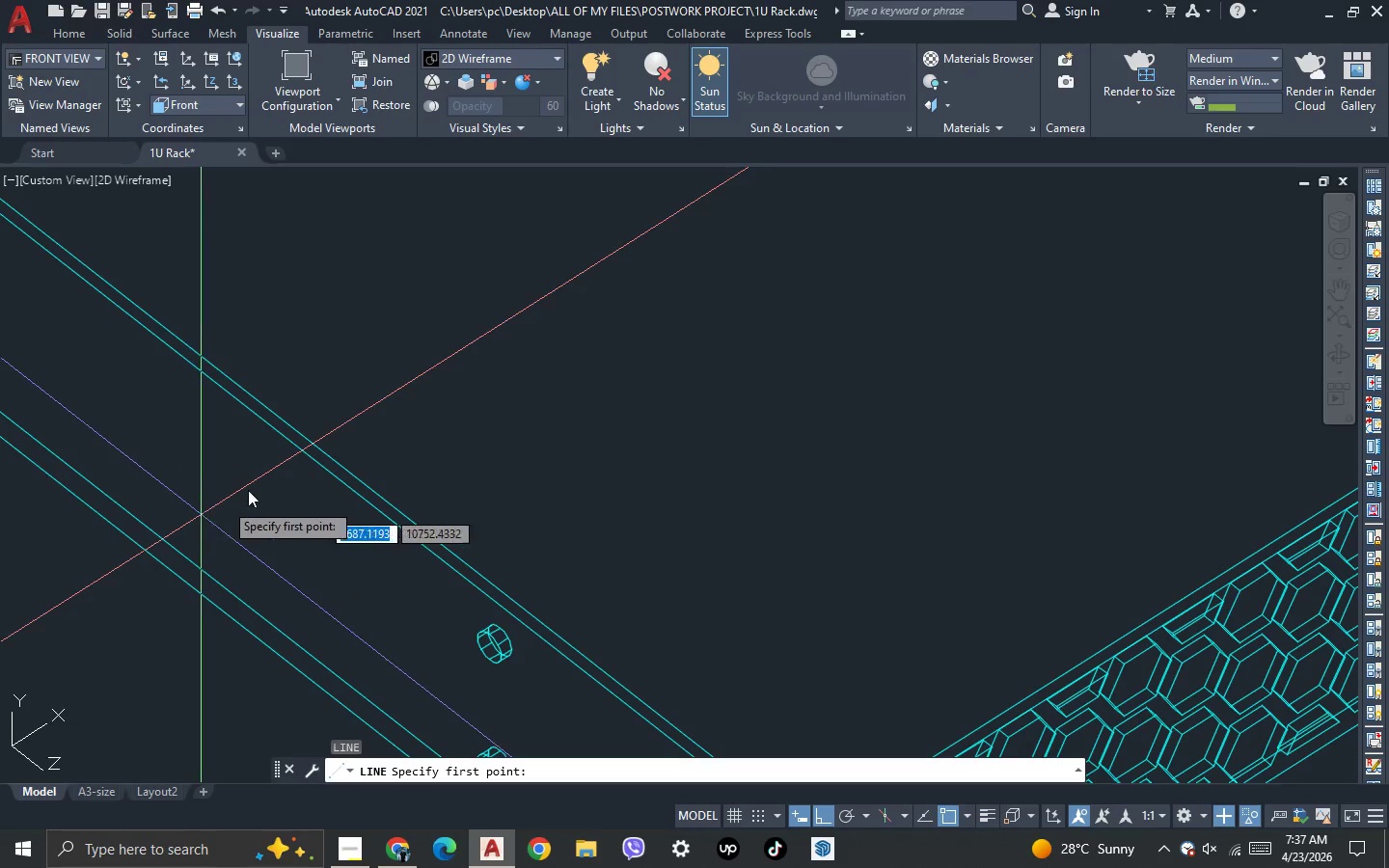 
key(Escape)
 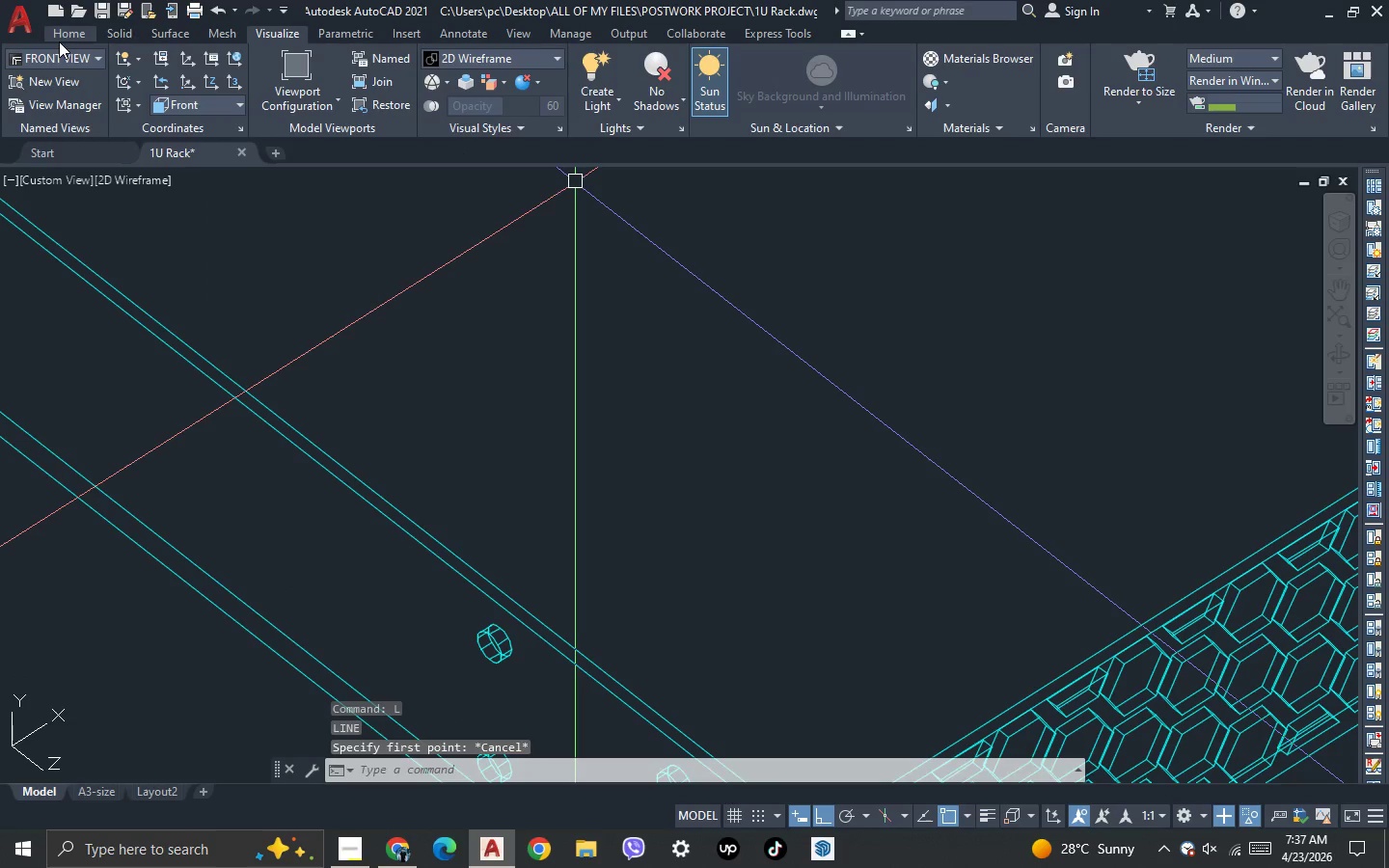 
left_click([64, 36])
 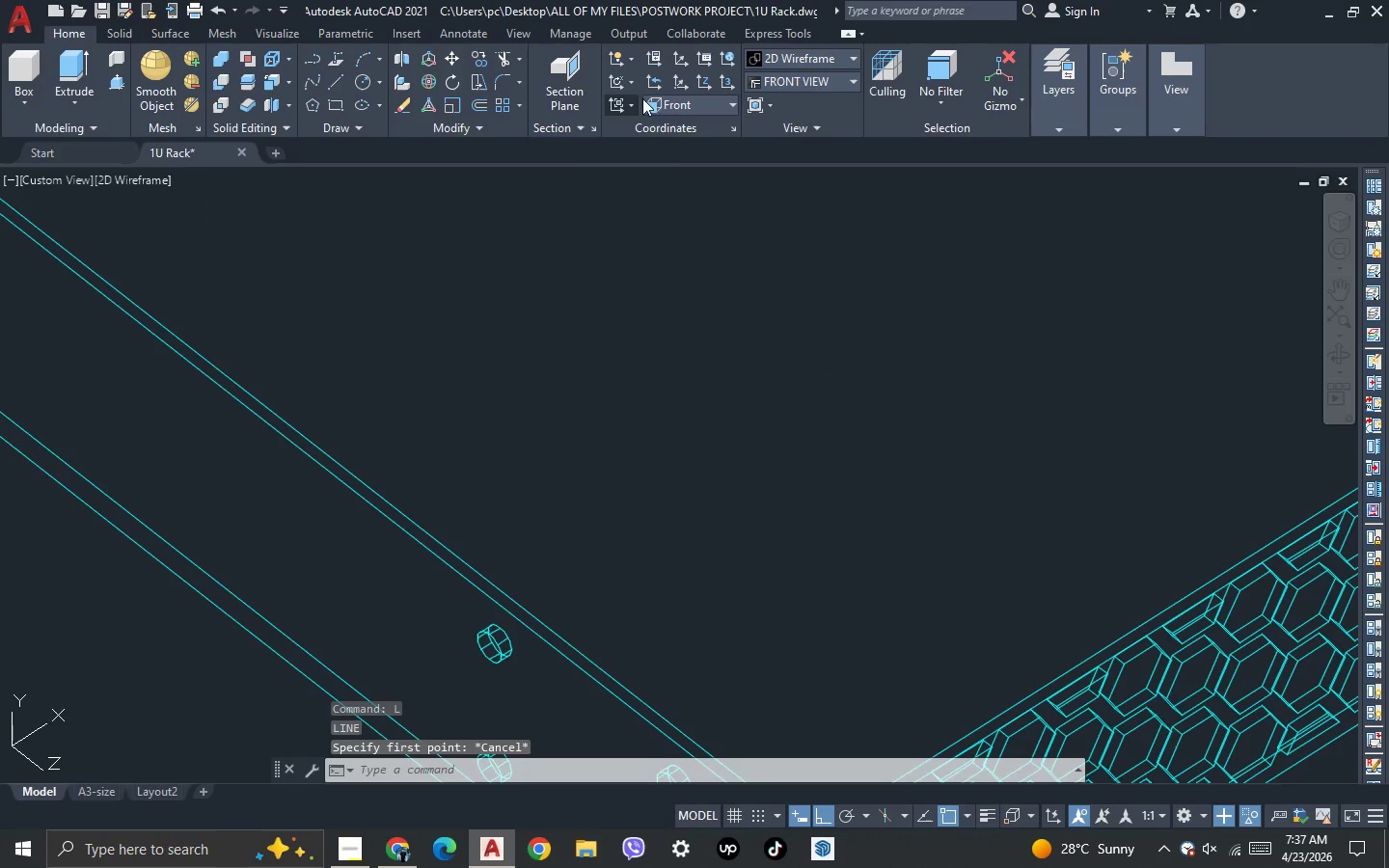 
left_click([690, 105])
 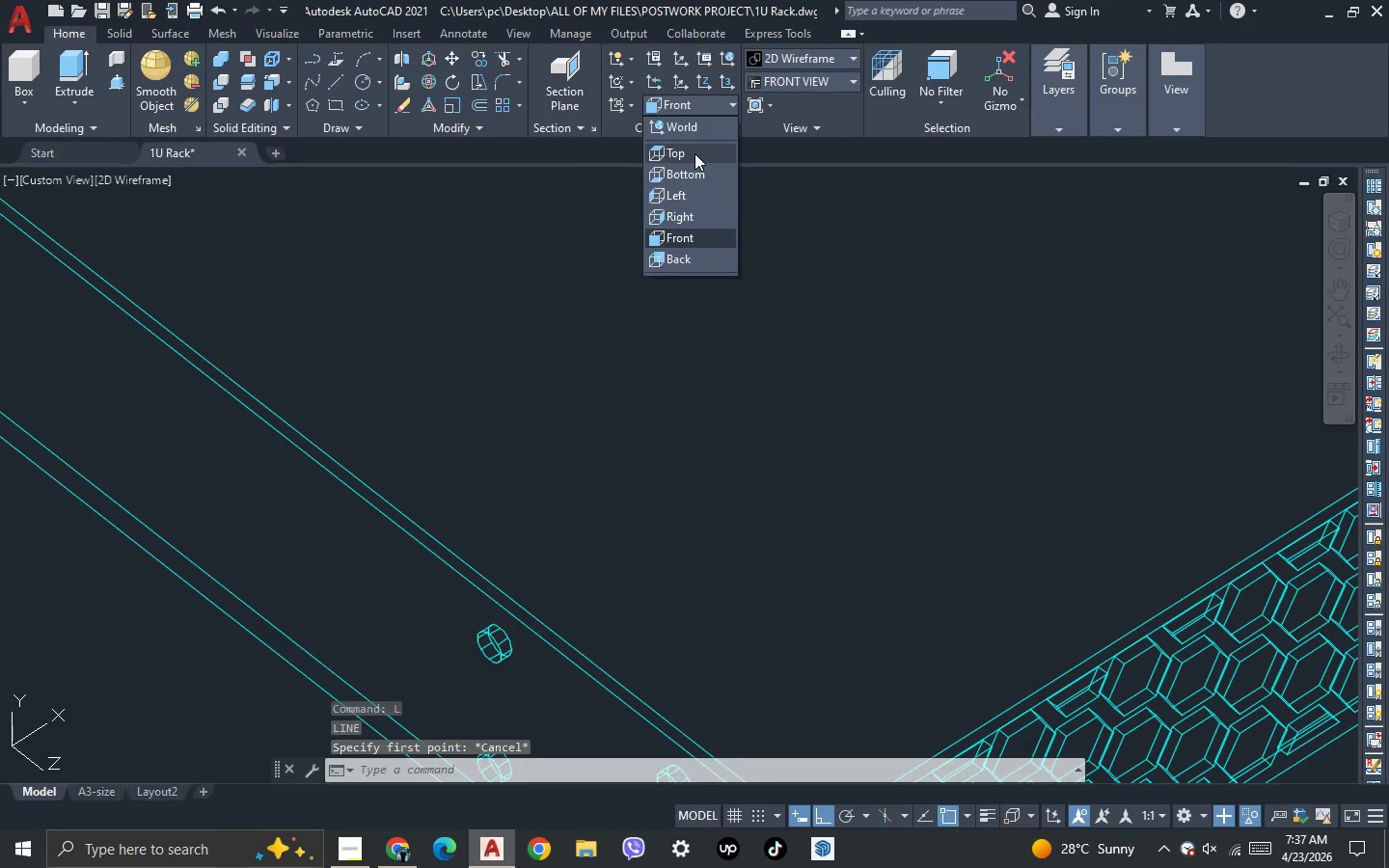 
left_click([694, 153])
 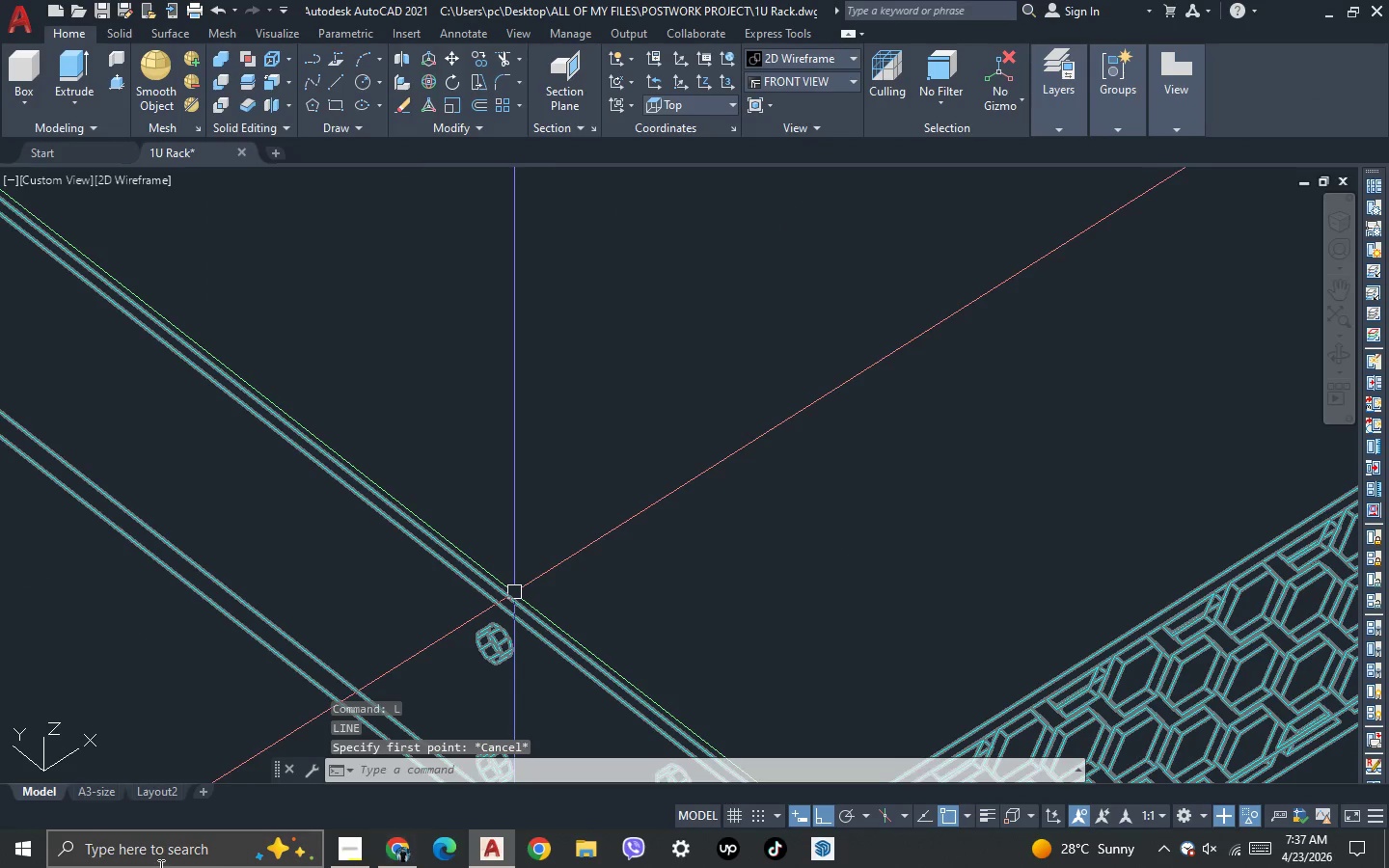 
left_click([362, 862])